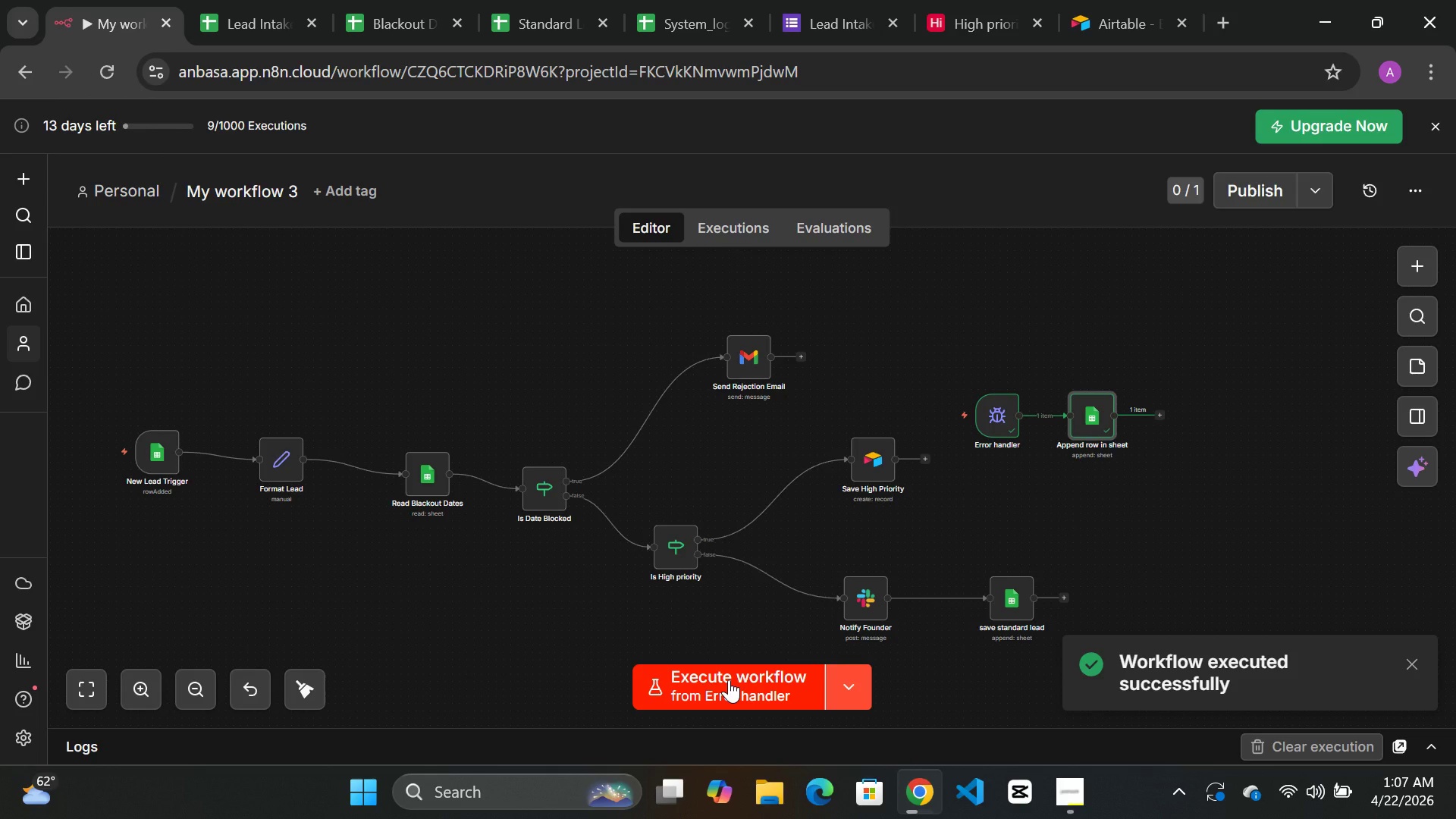 
wait(10.0)
 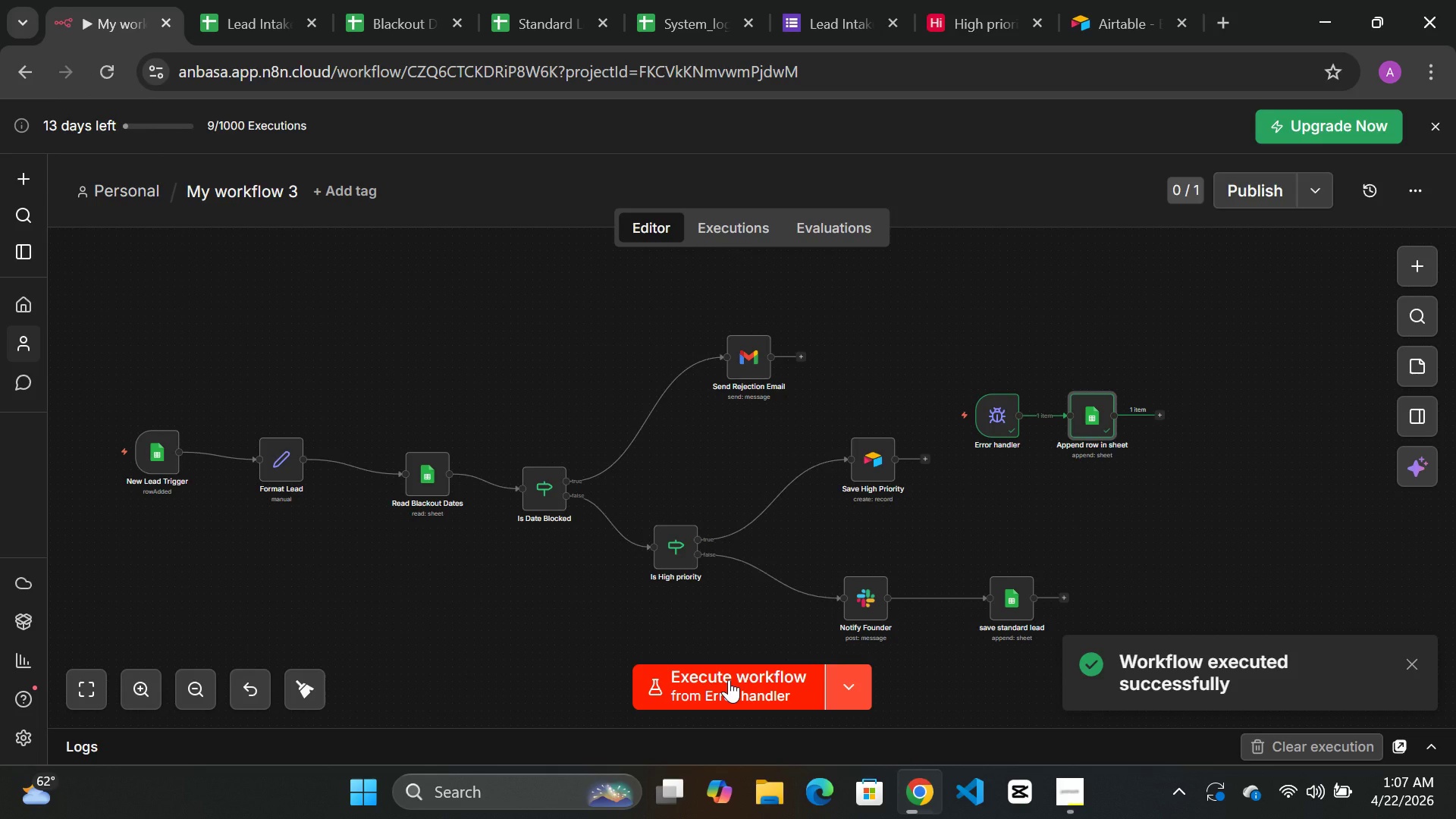 
double_click([156, 458])
 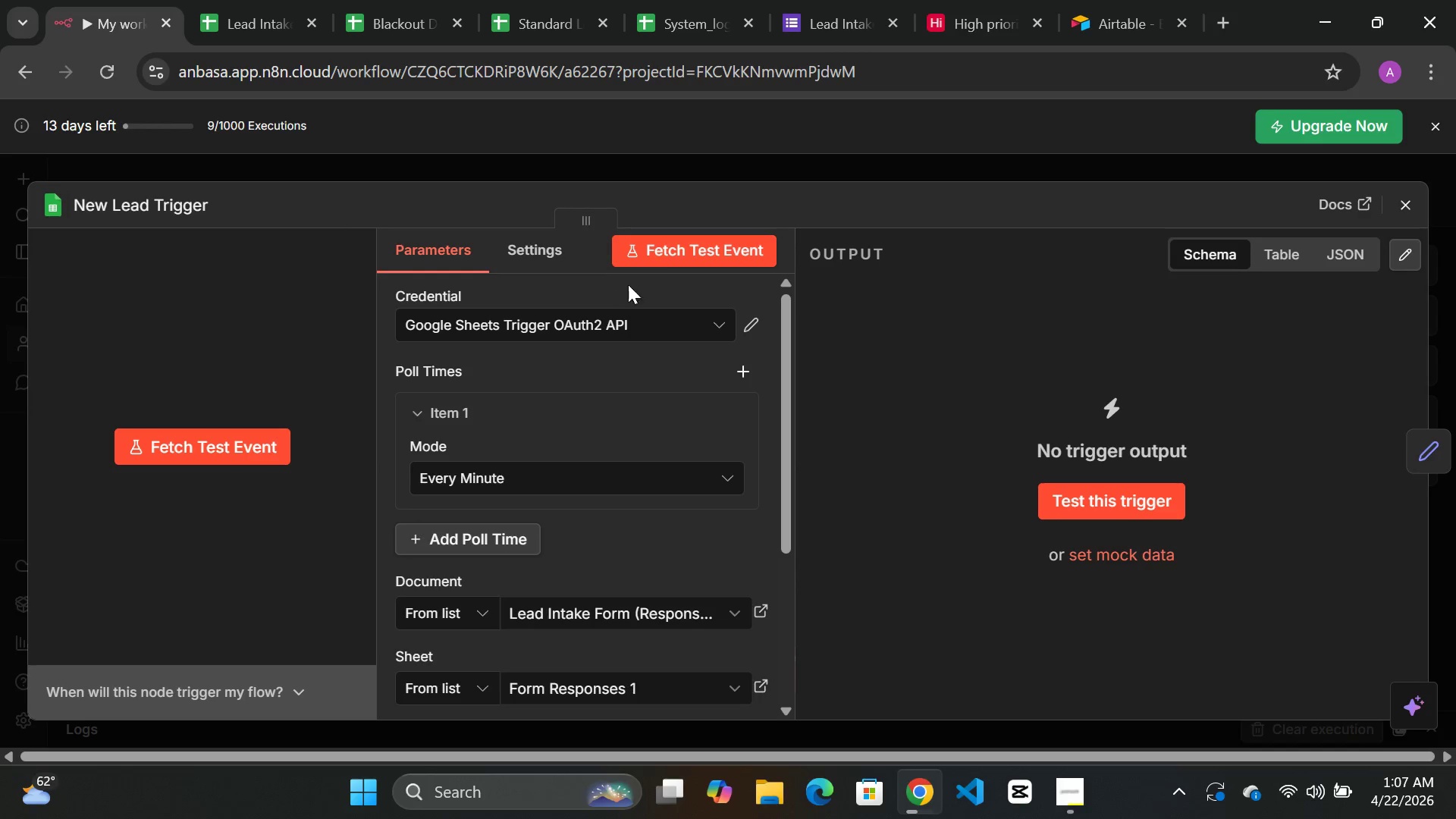 
left_click([703, 243])
 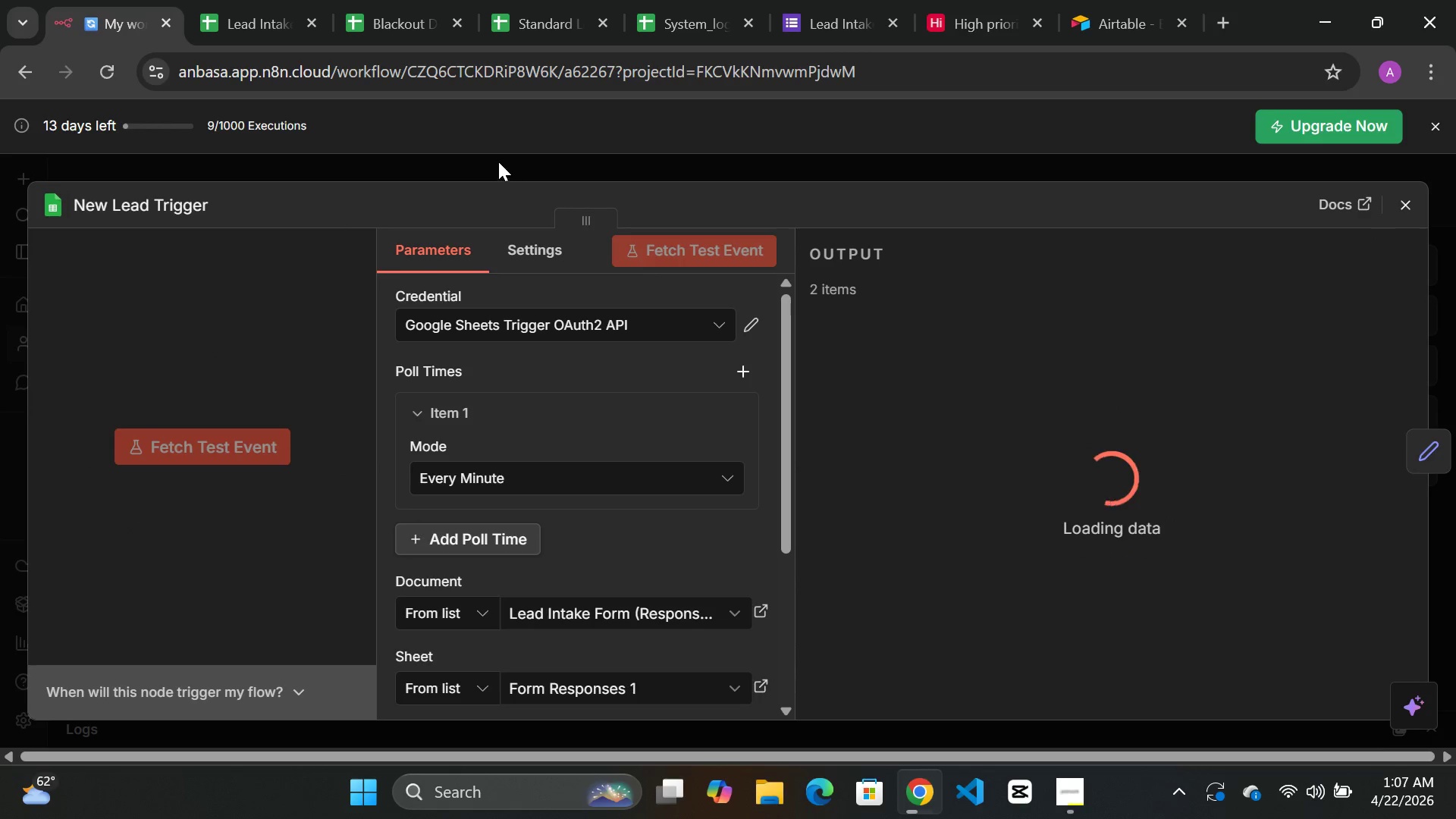 
left_click([498, 162])
 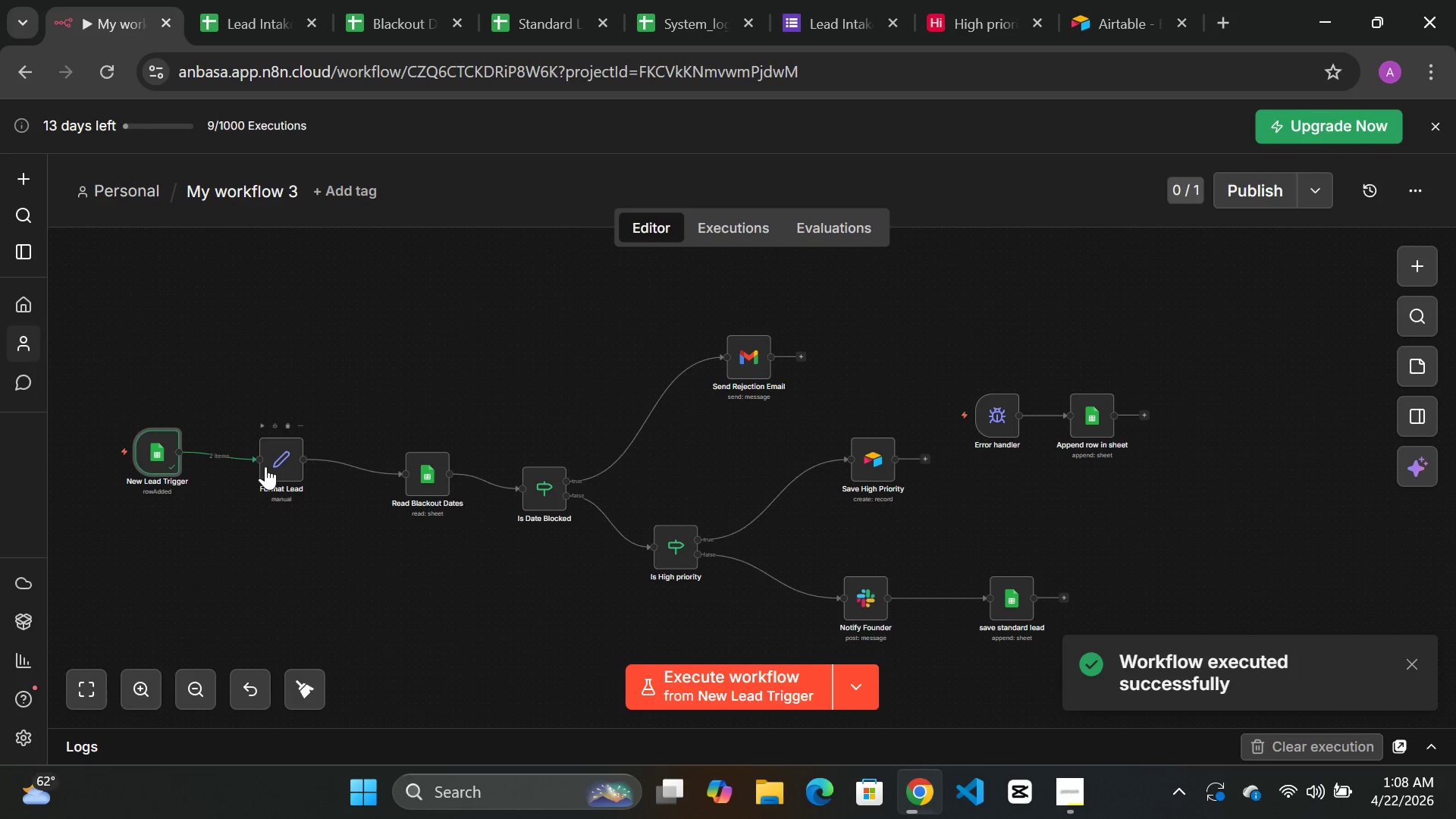 
double_click([275, 465])
 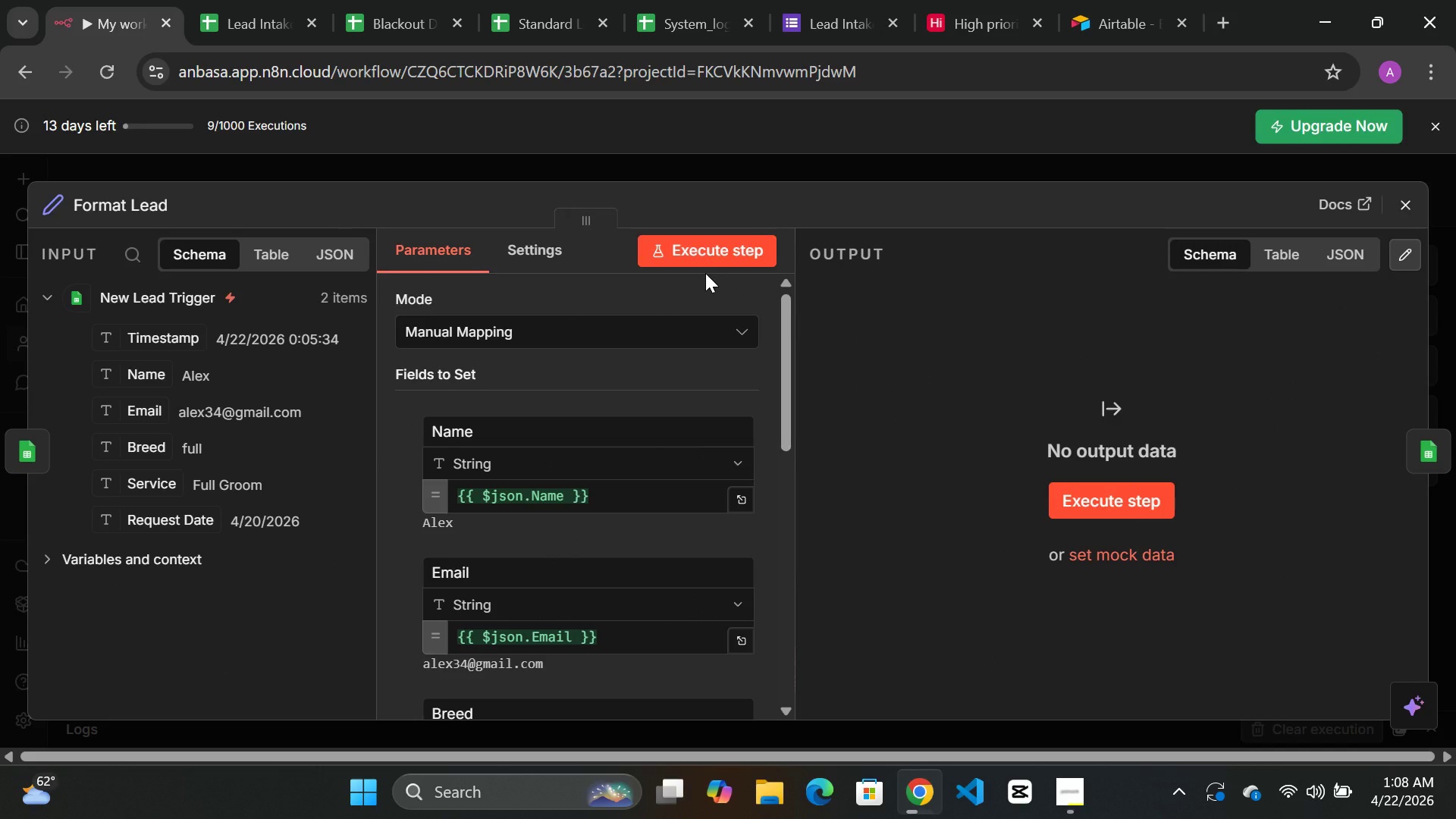 
double_click([710, 247])
 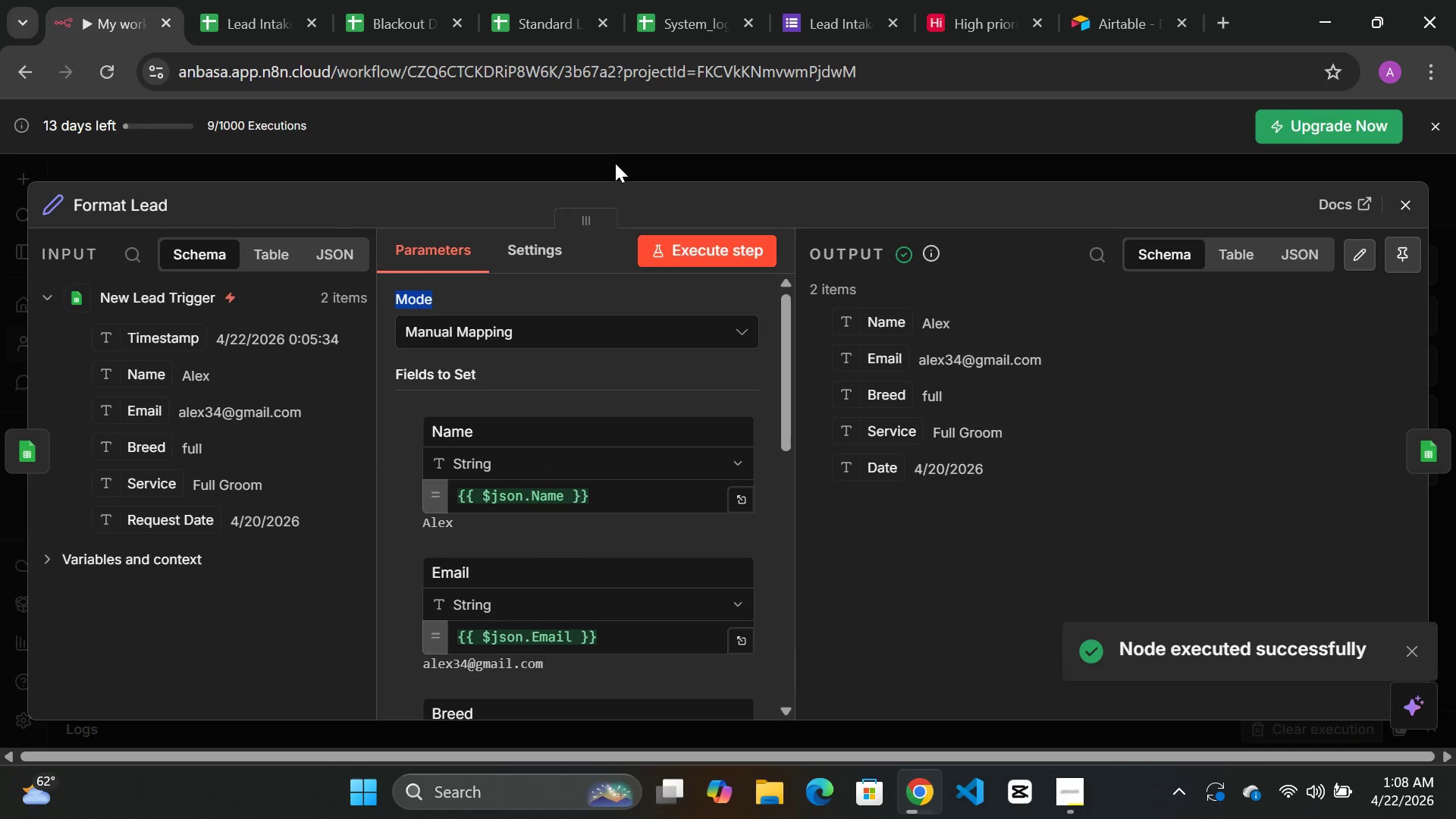 
left_click([615, 166])
 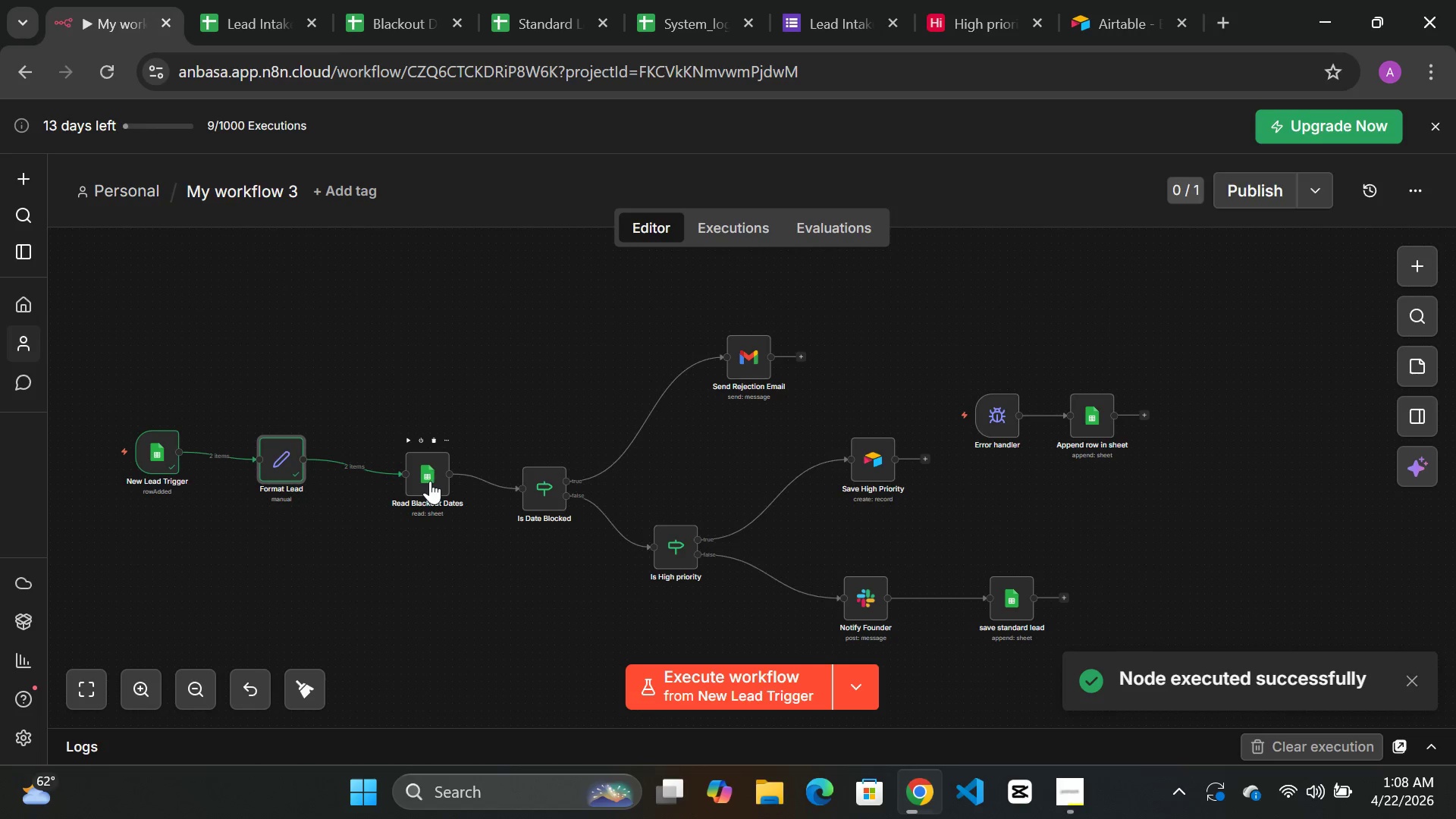 
double_click([430, 481])
 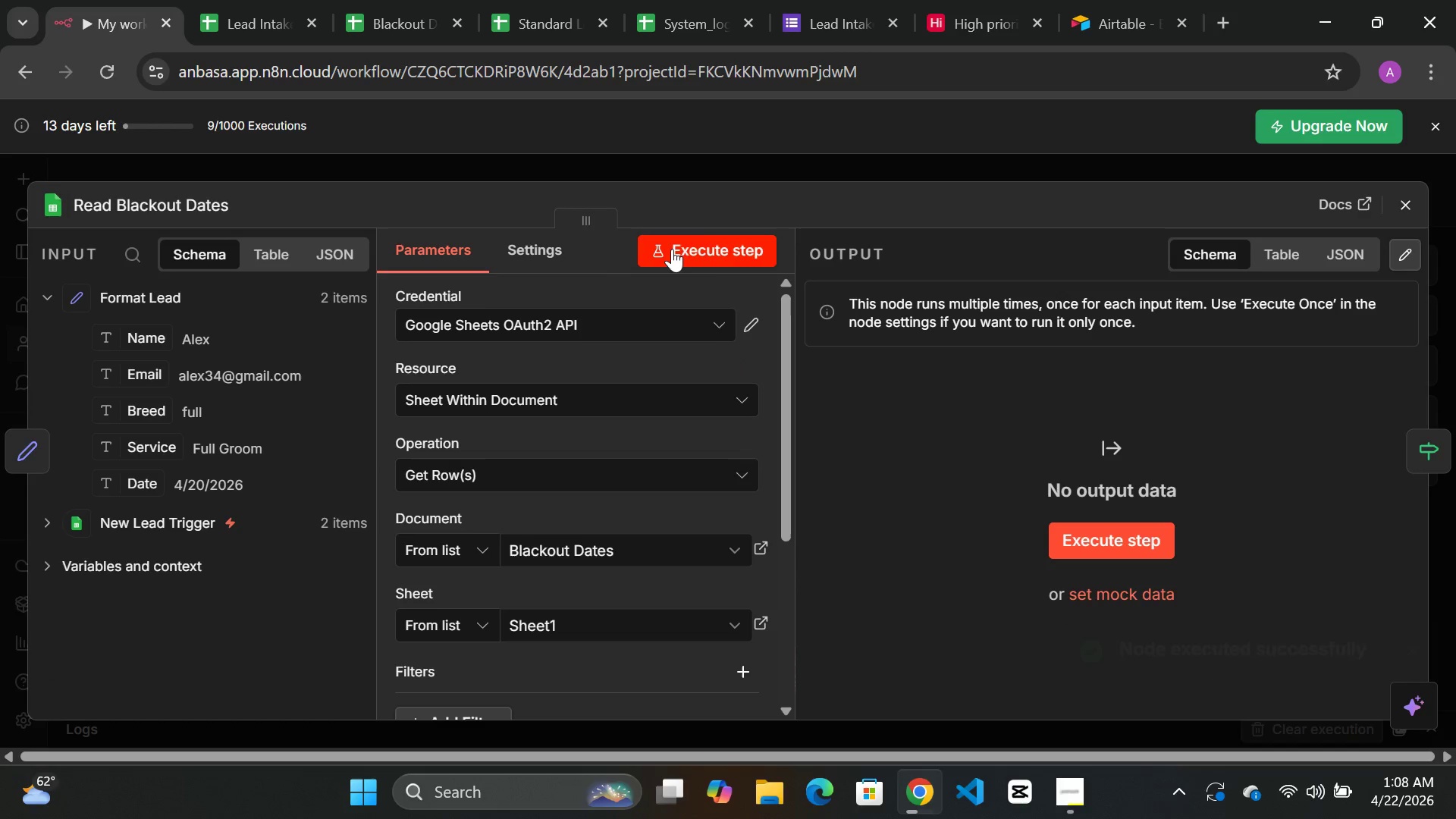 
left_click([704, 248])
 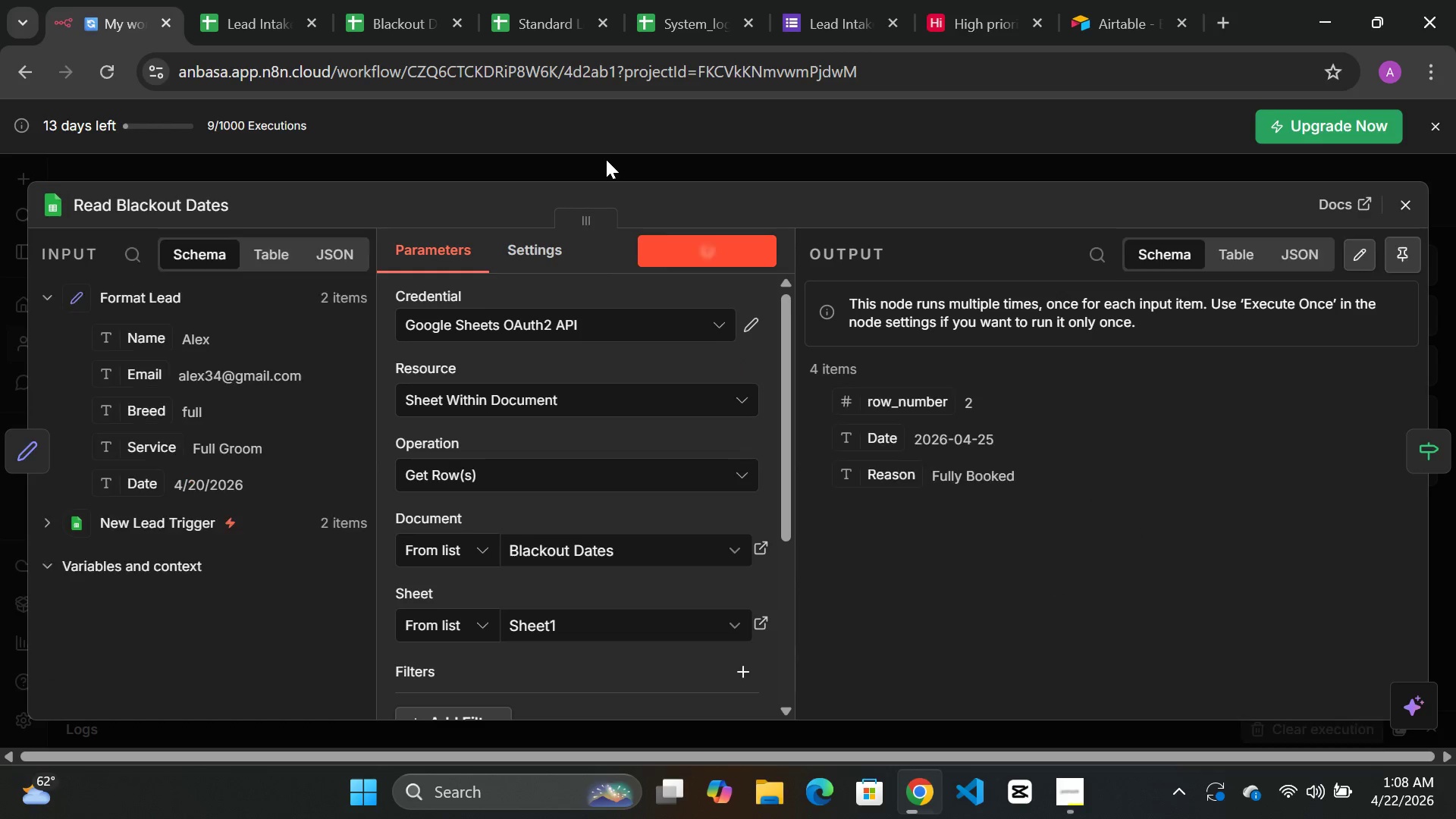 
left_click([580, 163])